 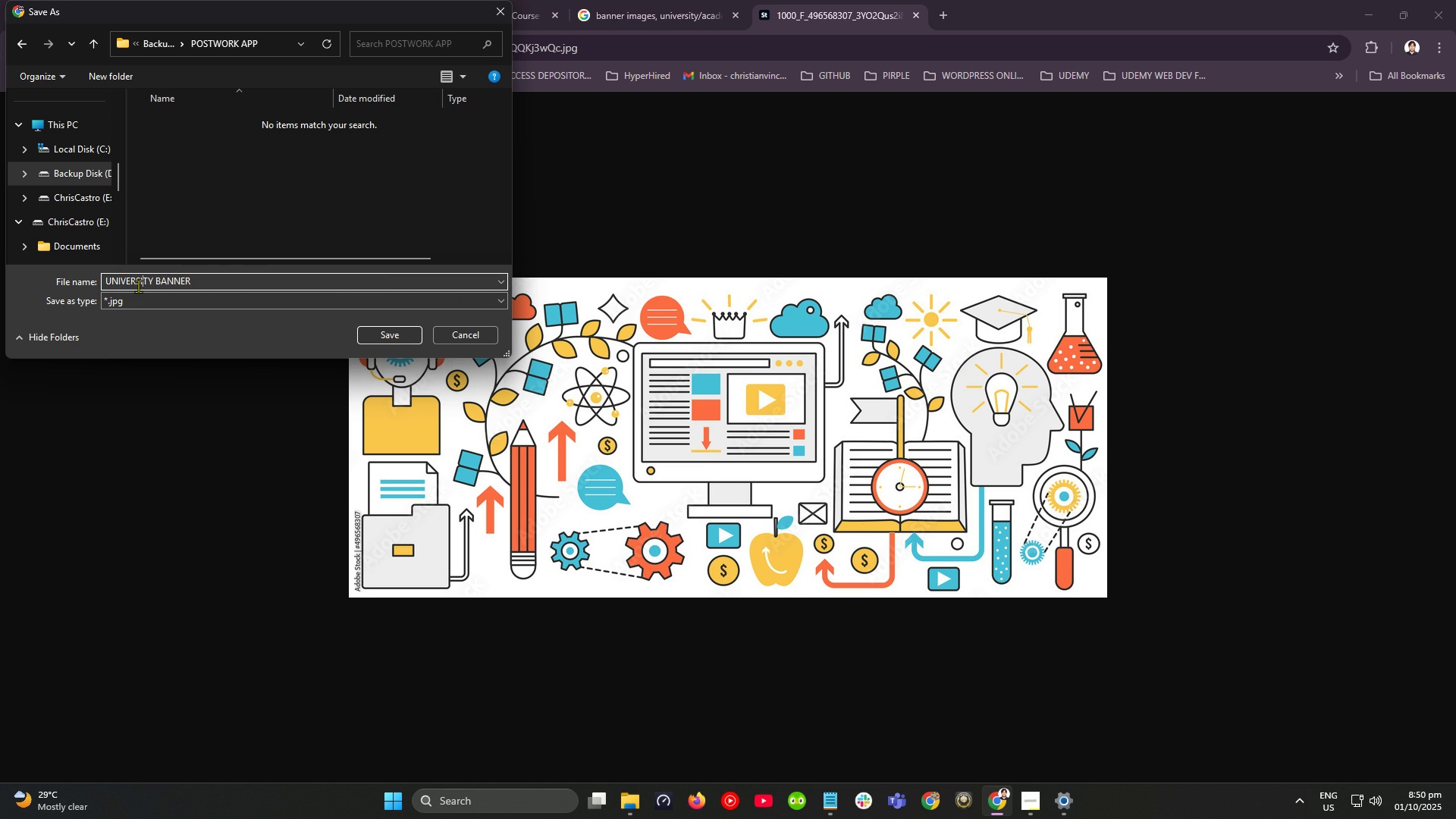 
key(ArrowRight)
 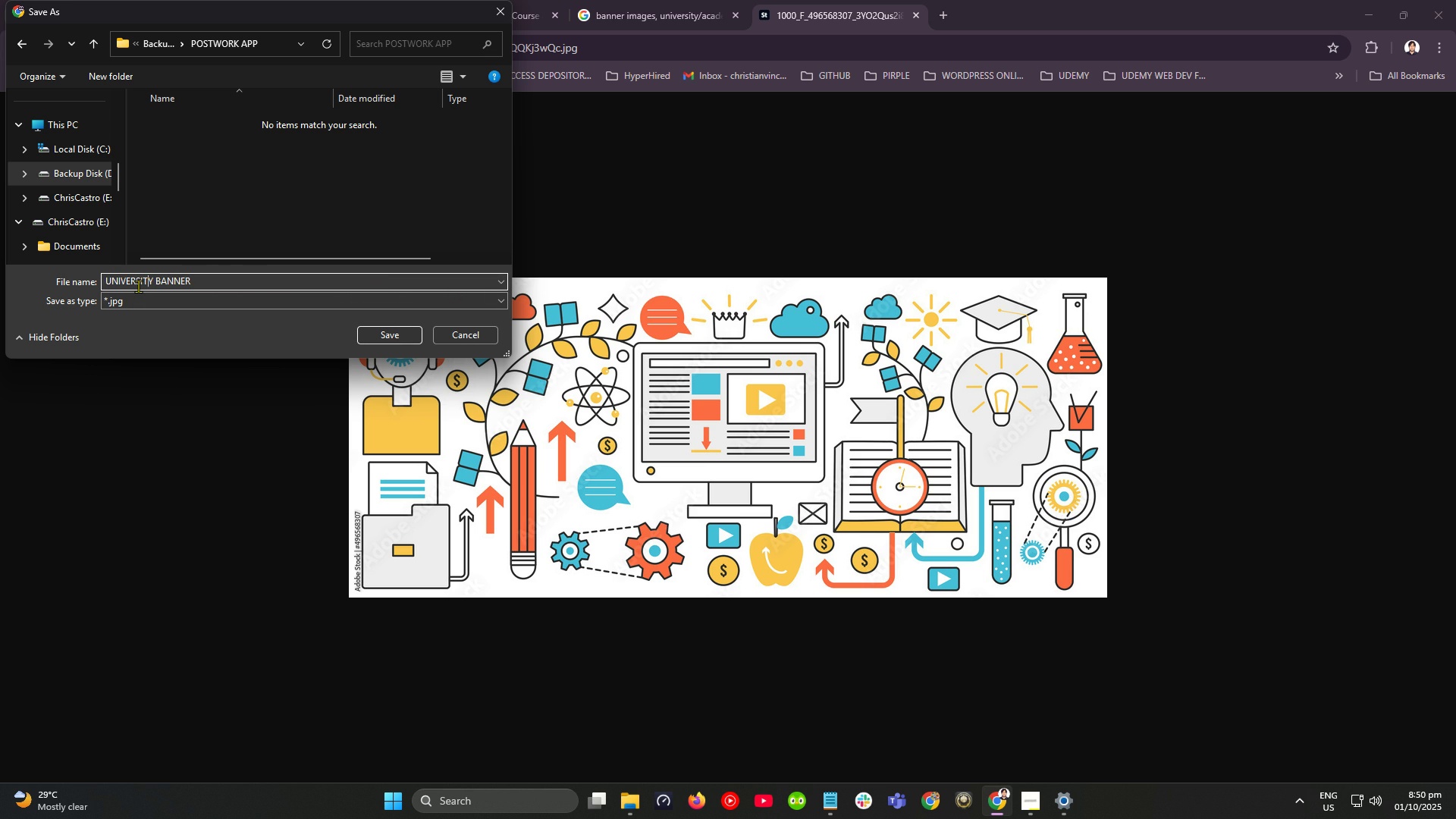 
key(ArrowRight)
 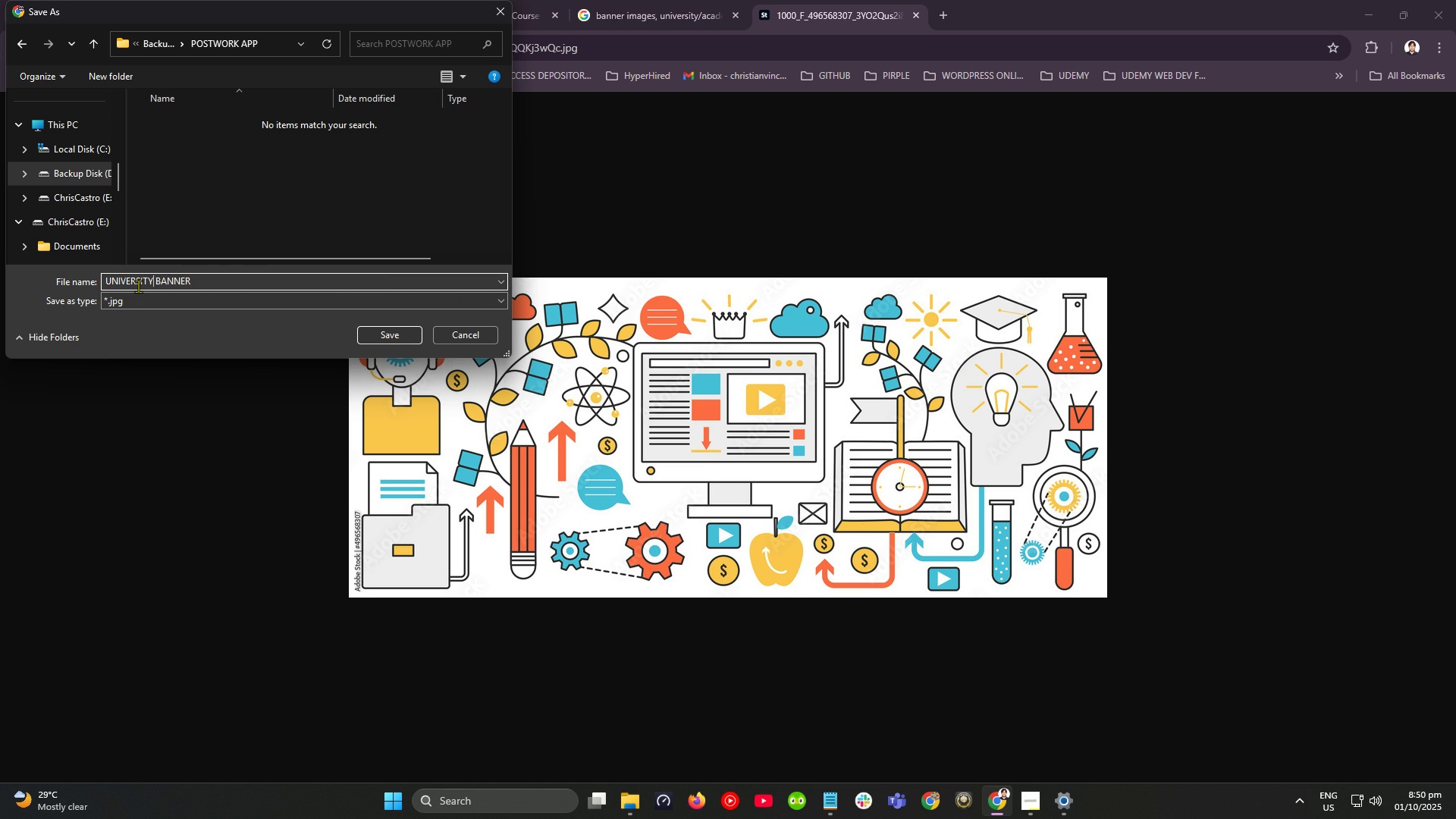 
key(ArrowRight)
 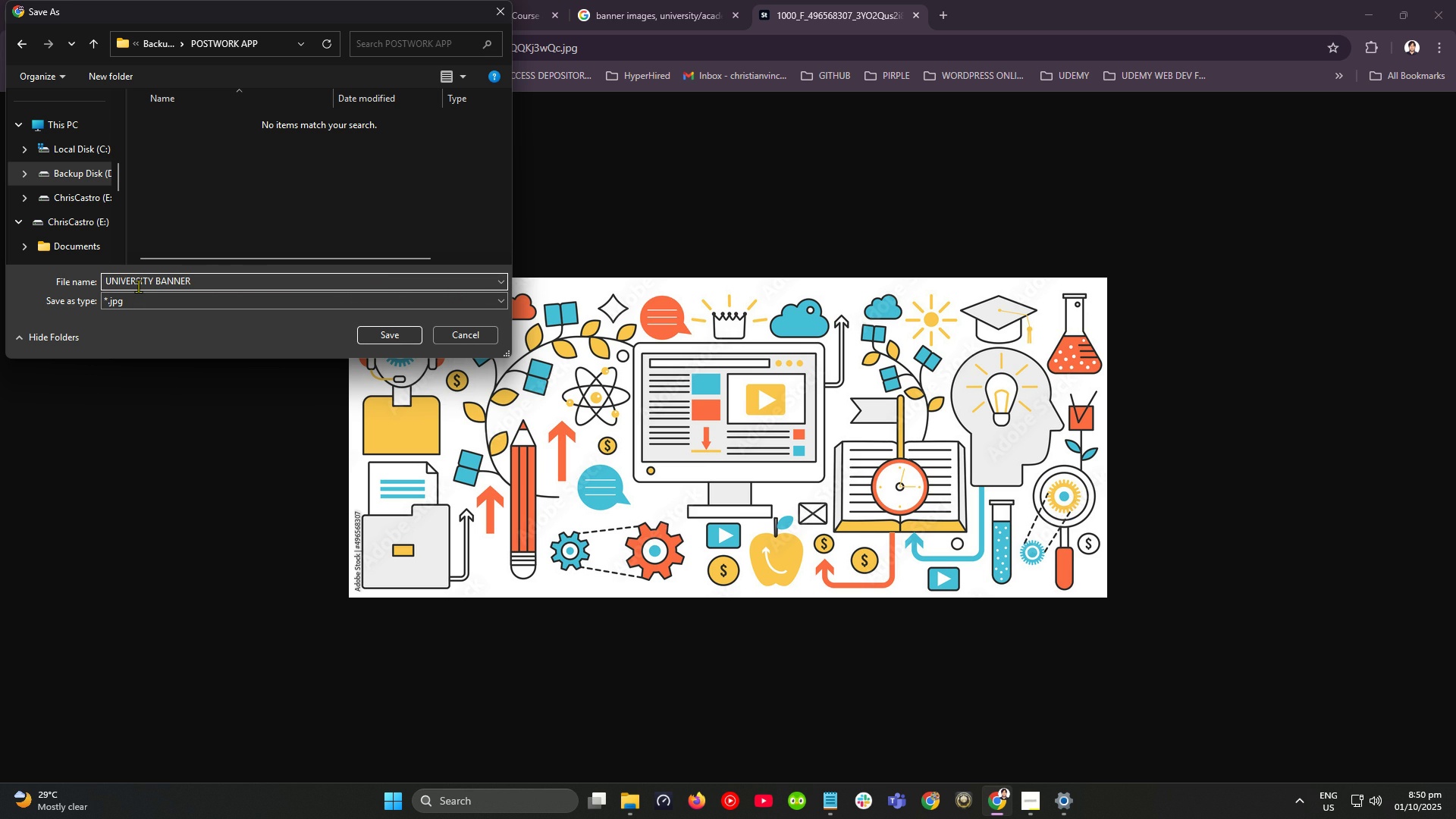 
type( ACADEME THEMED )